 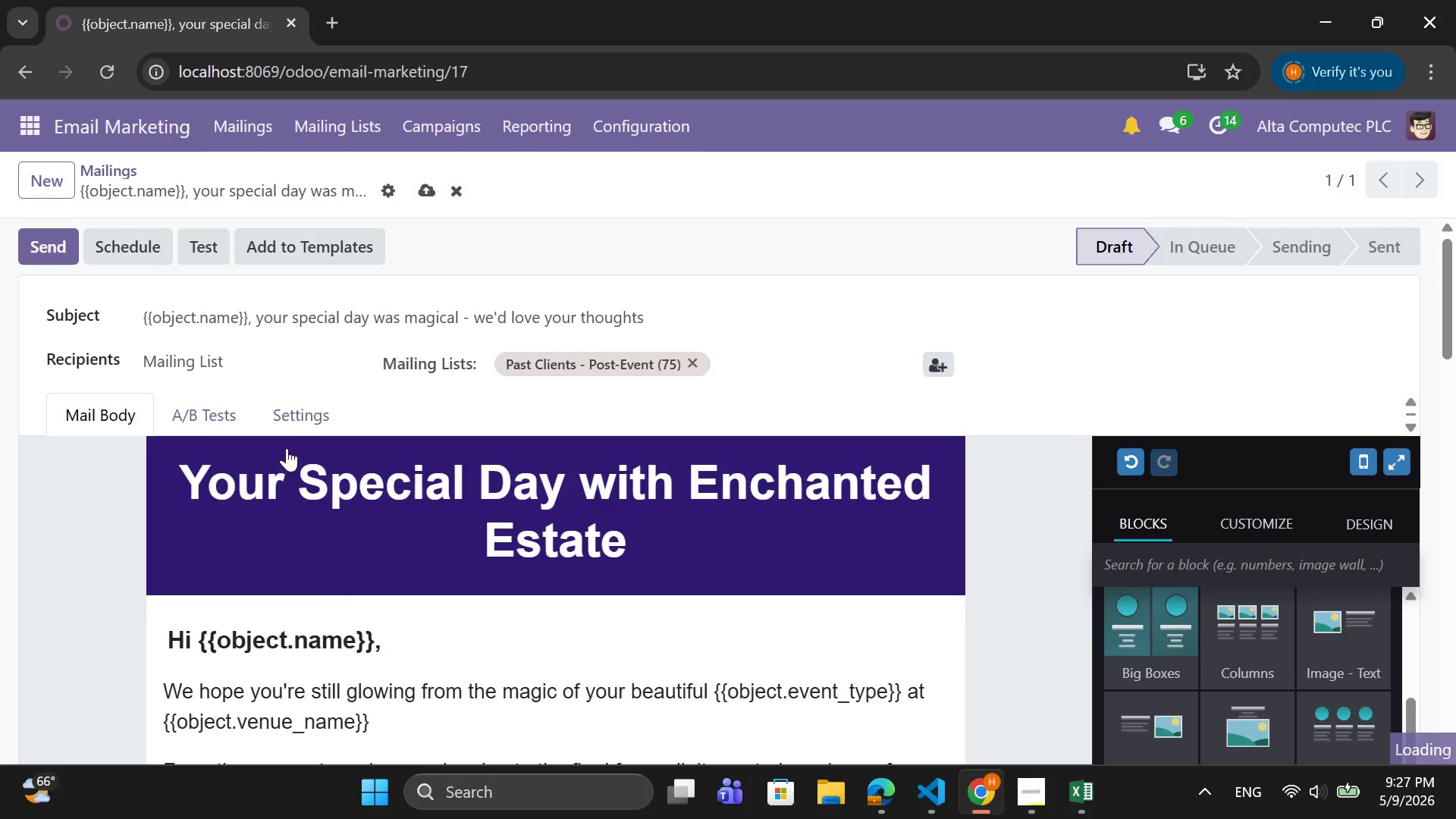 
left_click([422, 187])
 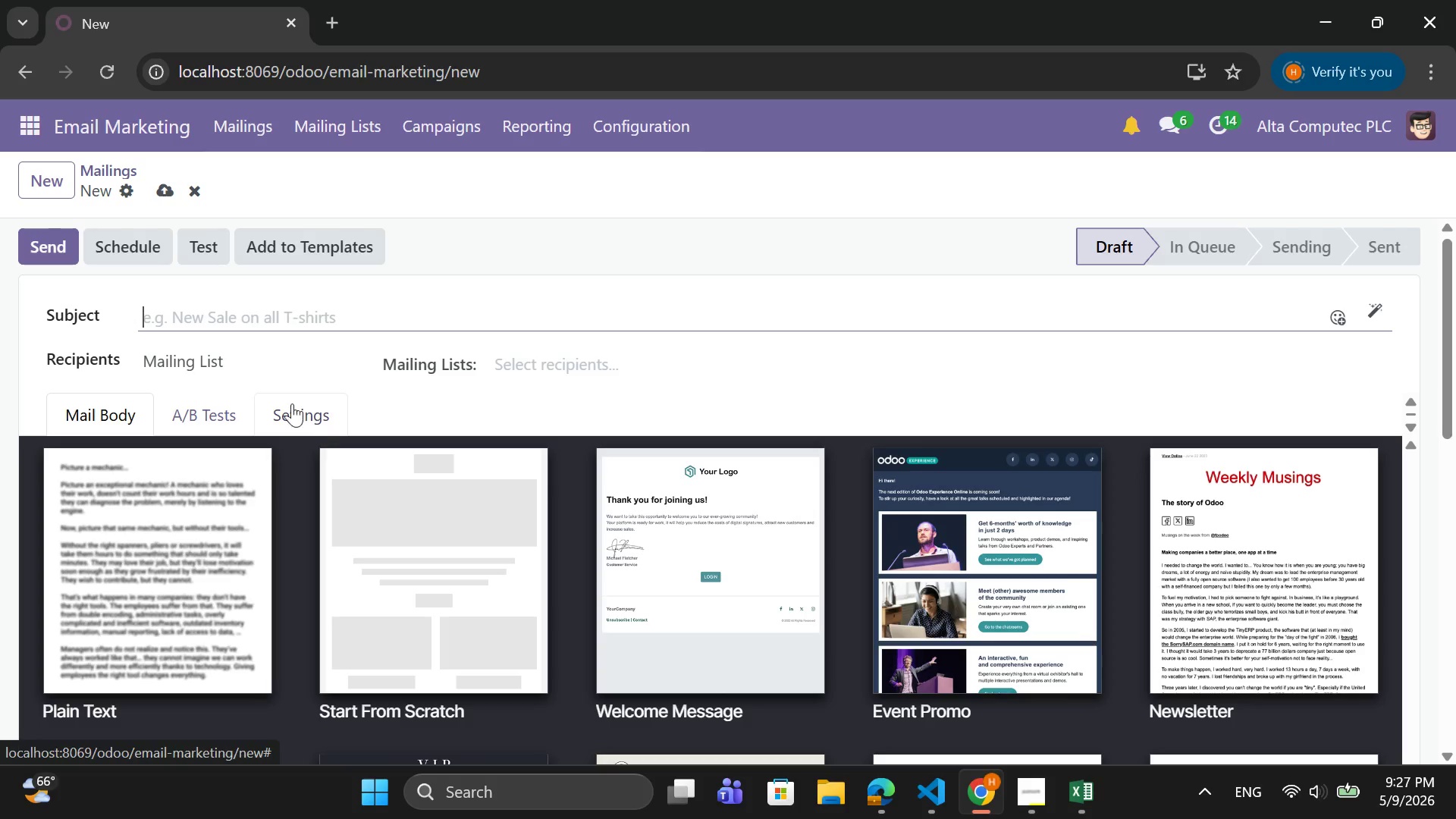 
scroll: coordinate [538, 522], scroll_direction: down, amount: 5.0
 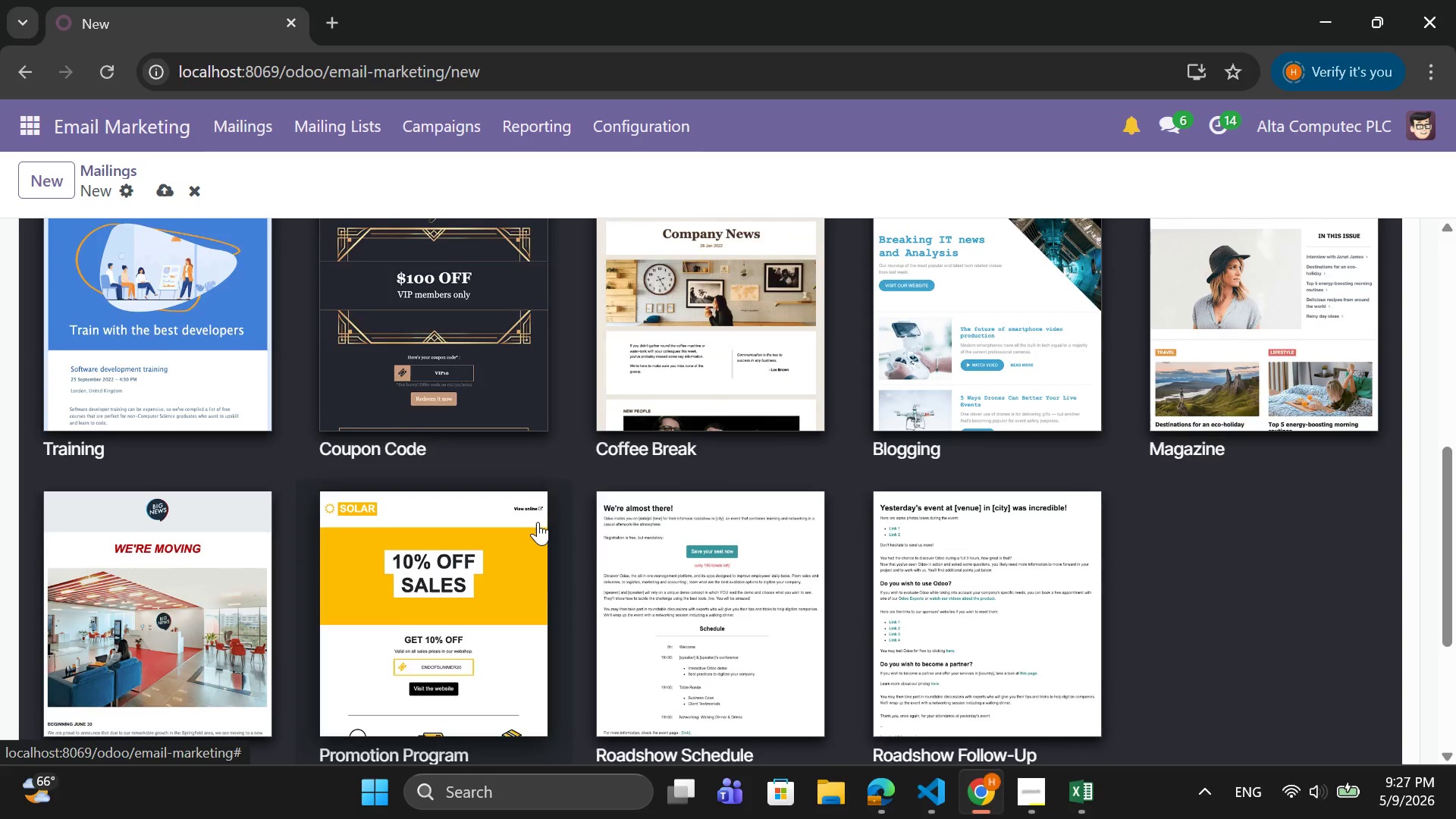 
scroll: coordinate [536, 517], scroll_direction: up, amount: 4.0
 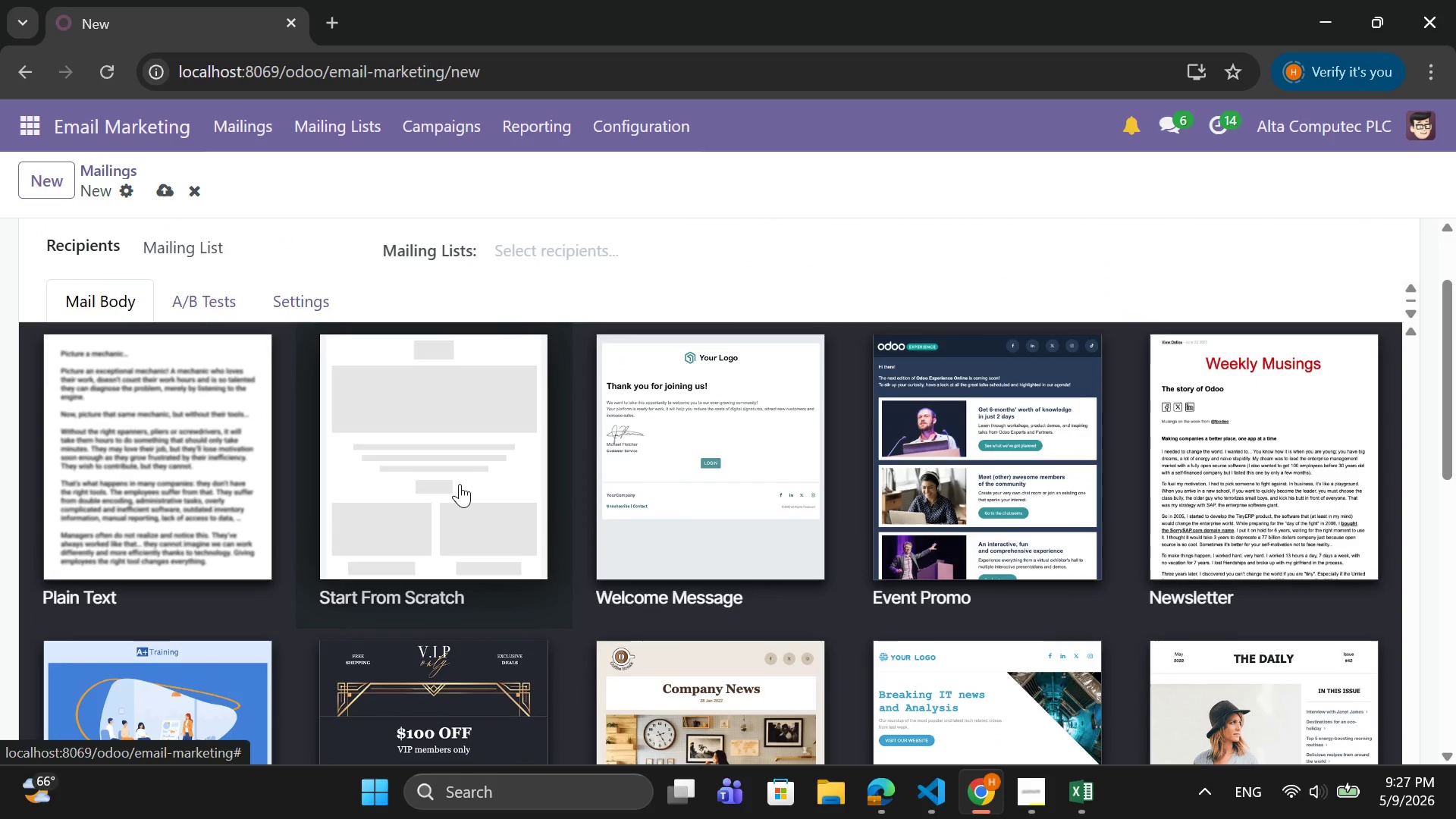 